 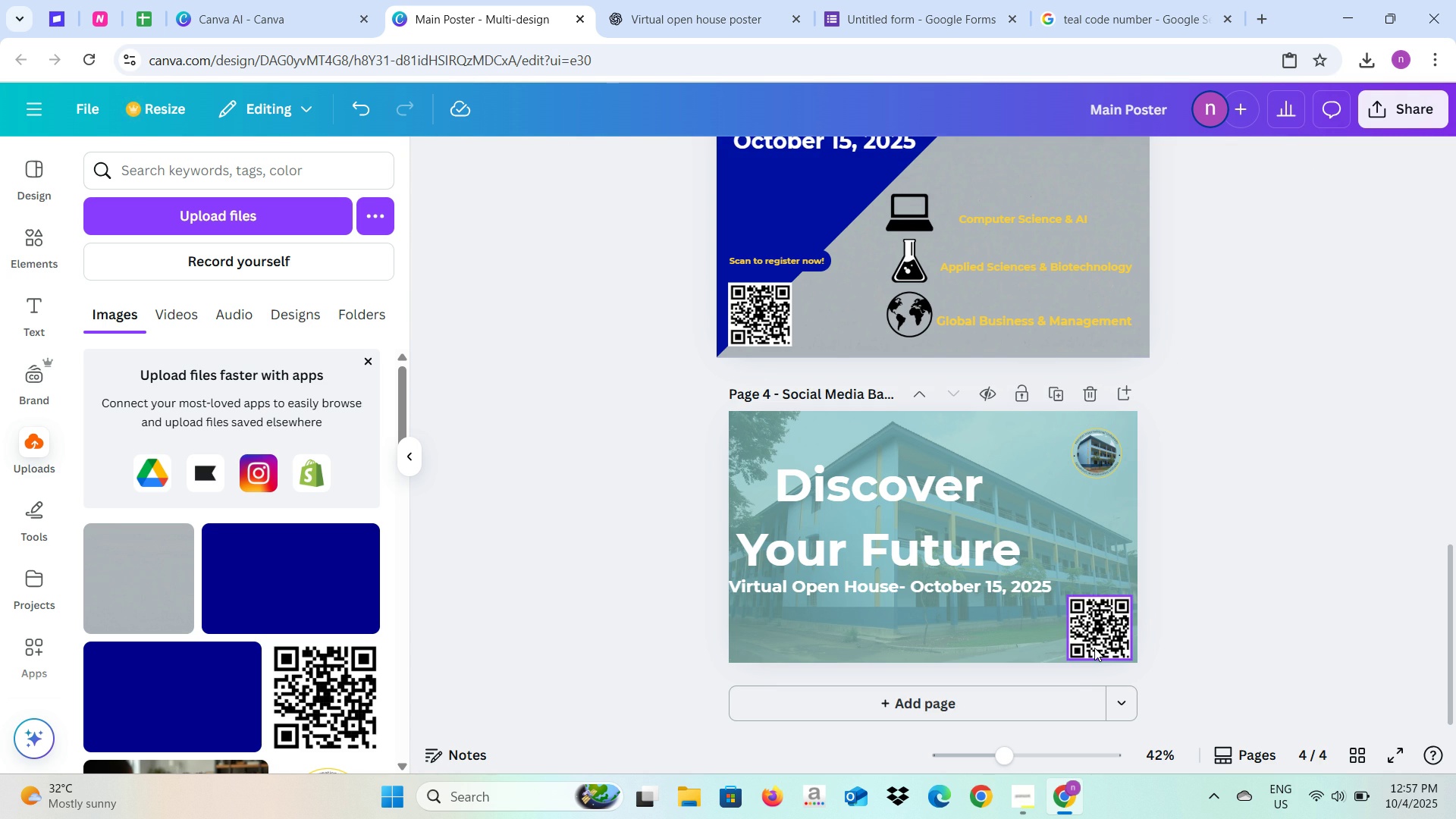 
left_click([727, 0])
 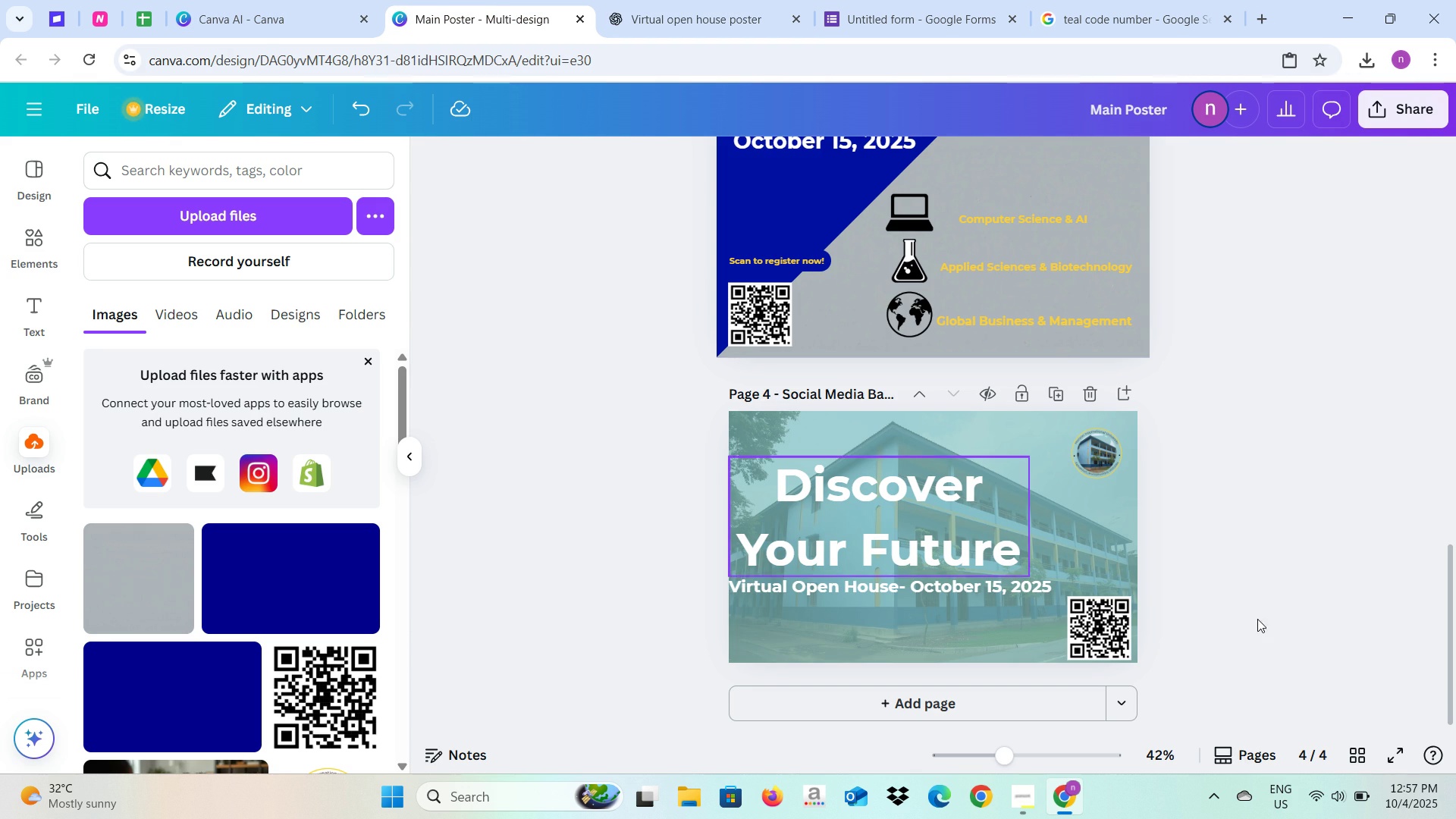 
wait(7.15)
 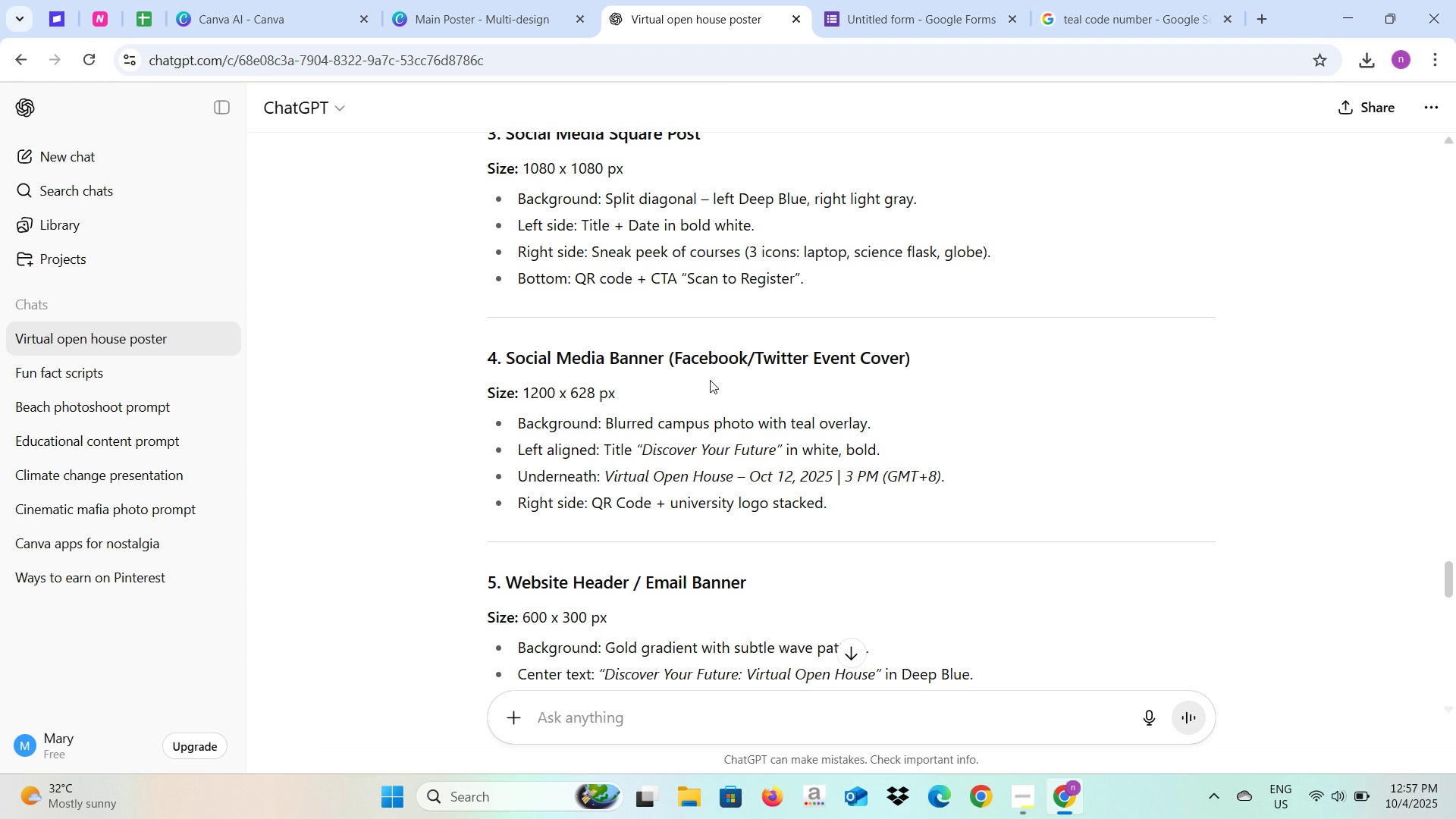 
left_click([1209, 586])
 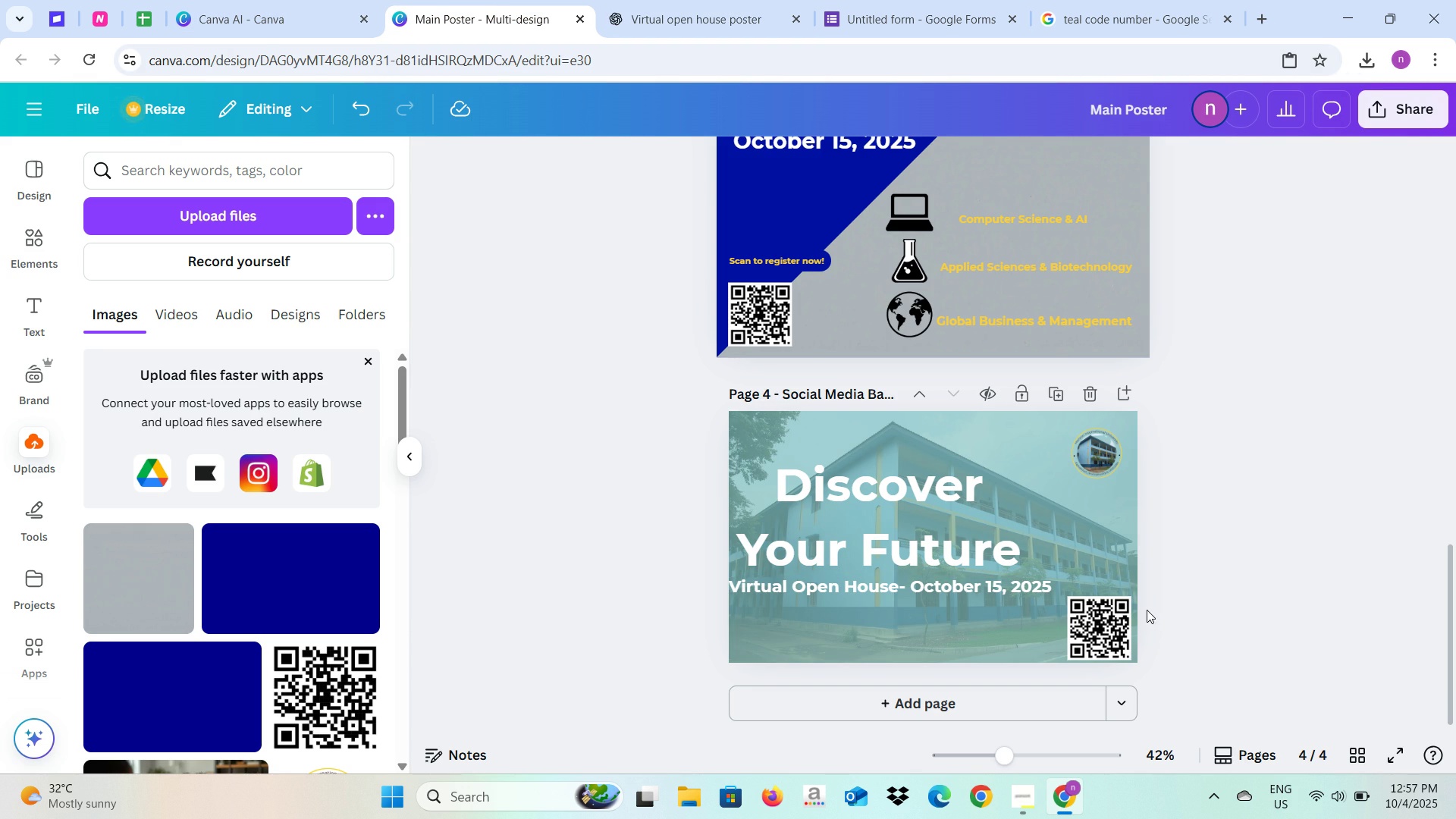 
scroll: coordinate [1147, 610], scroll_direction: down, amount: 2.0
 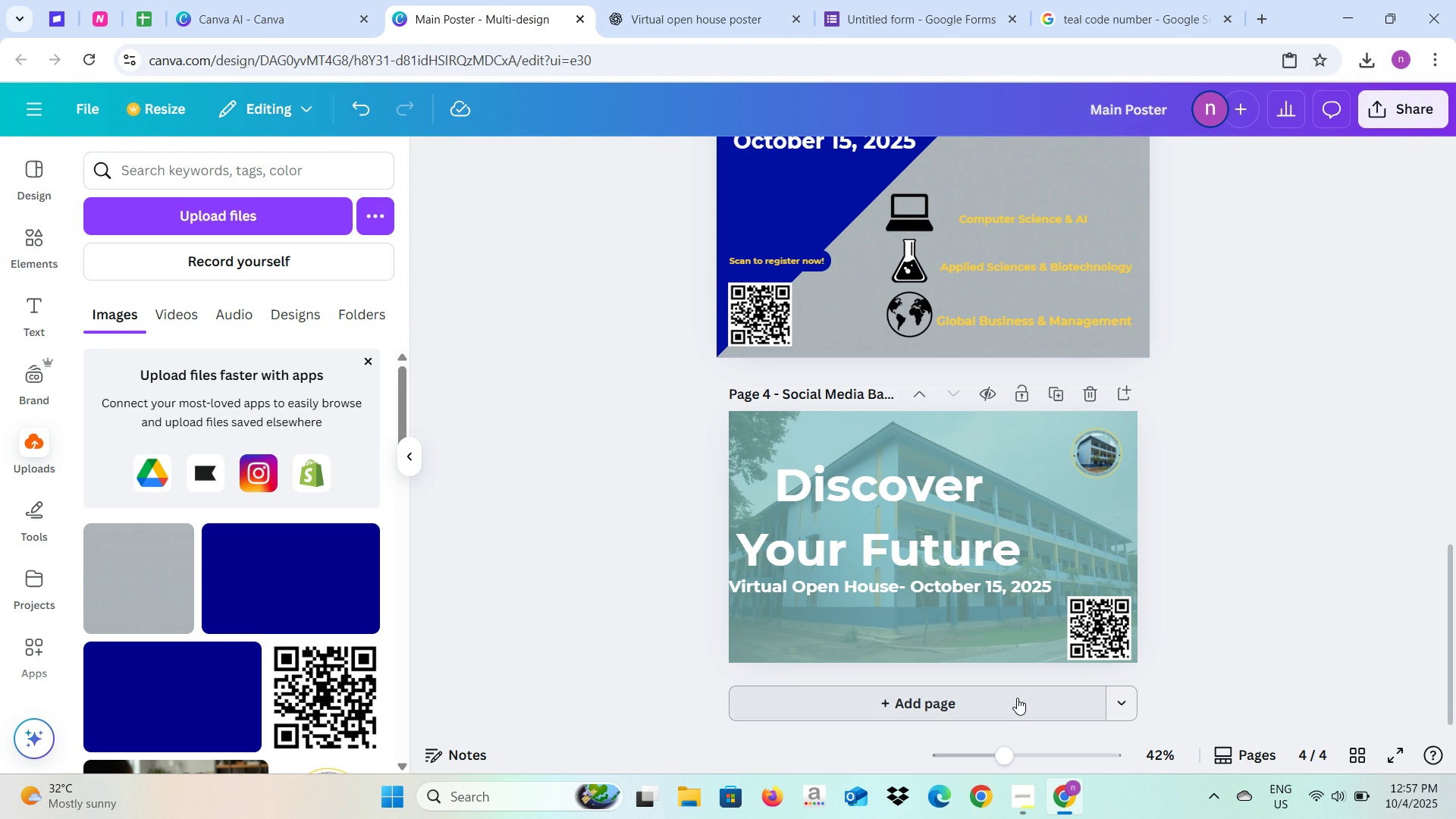 
left_click([1017, 698])
 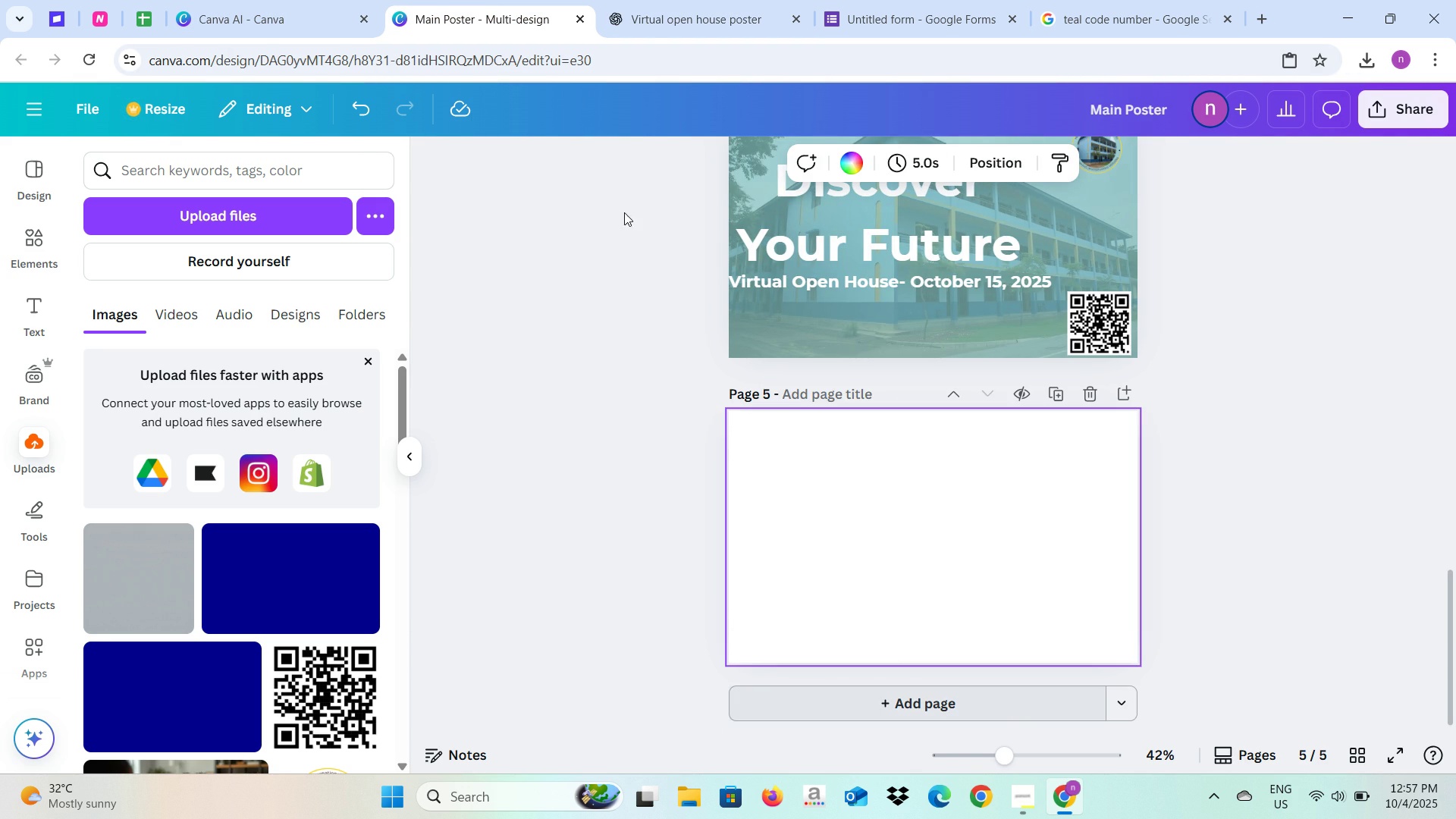 
left_click([658, 0])
 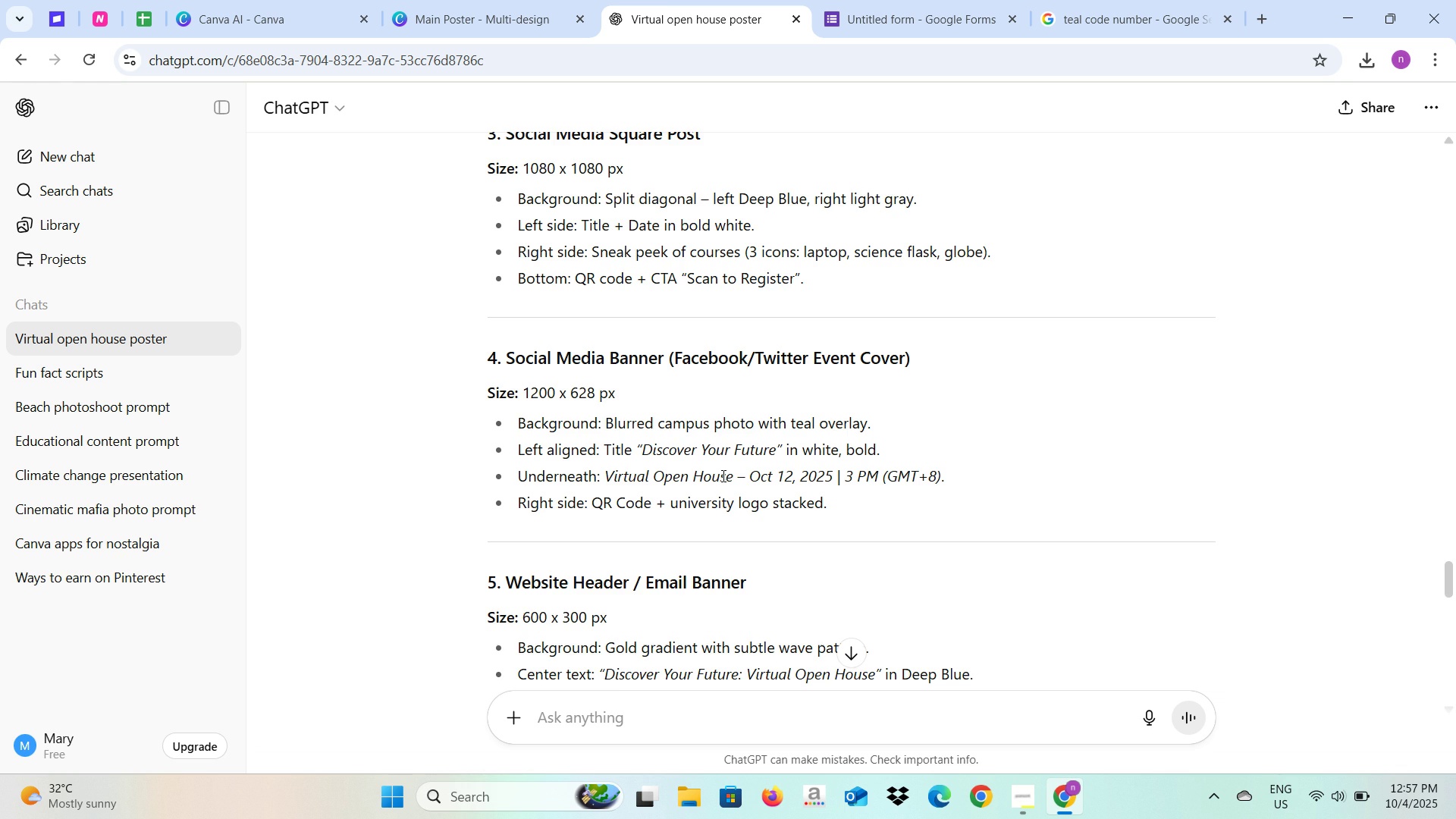 
scroll: coordinate [720, 485], scroll_direction: down, amount: 2.0
 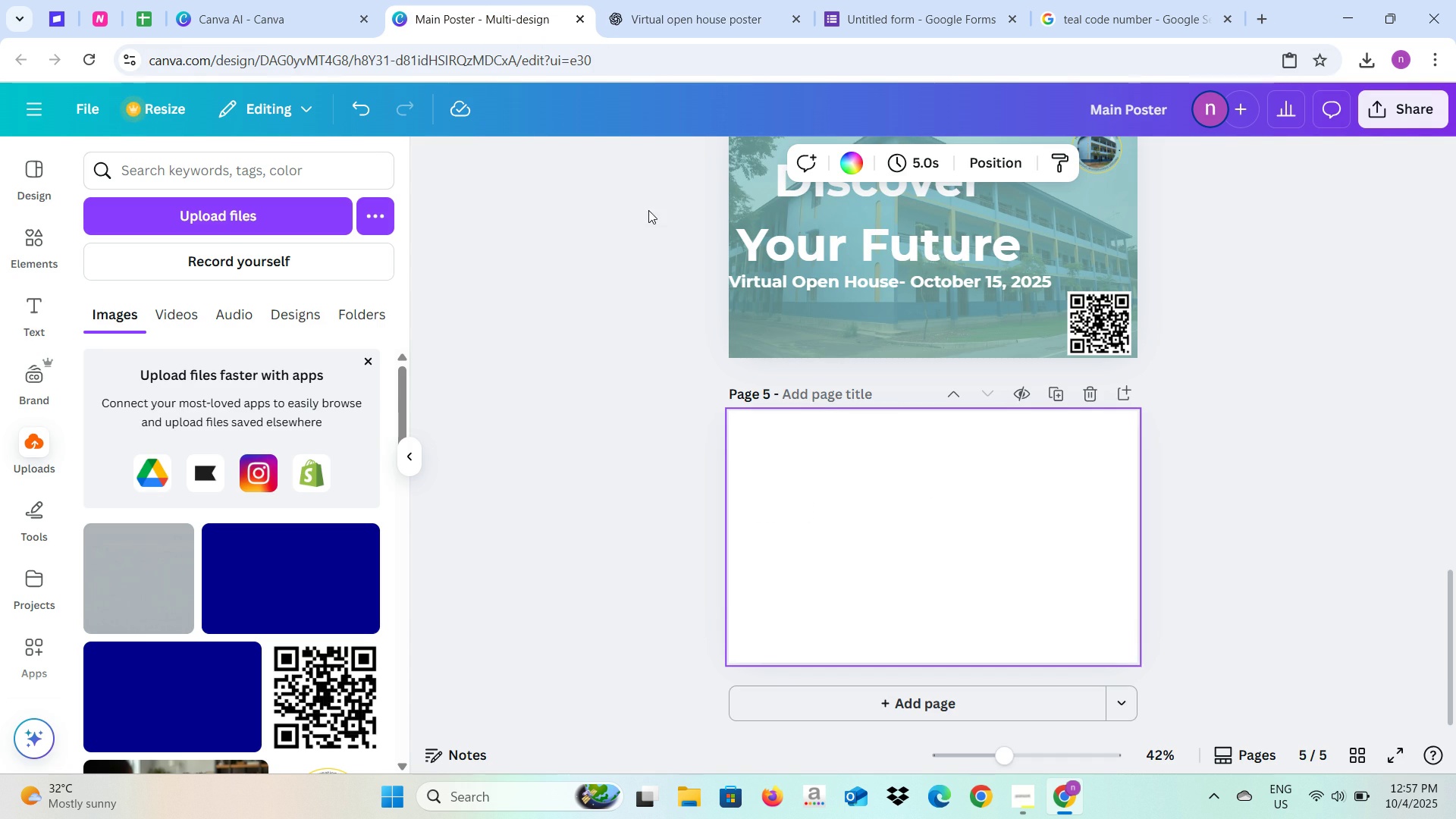 
right_click([994, 494])
 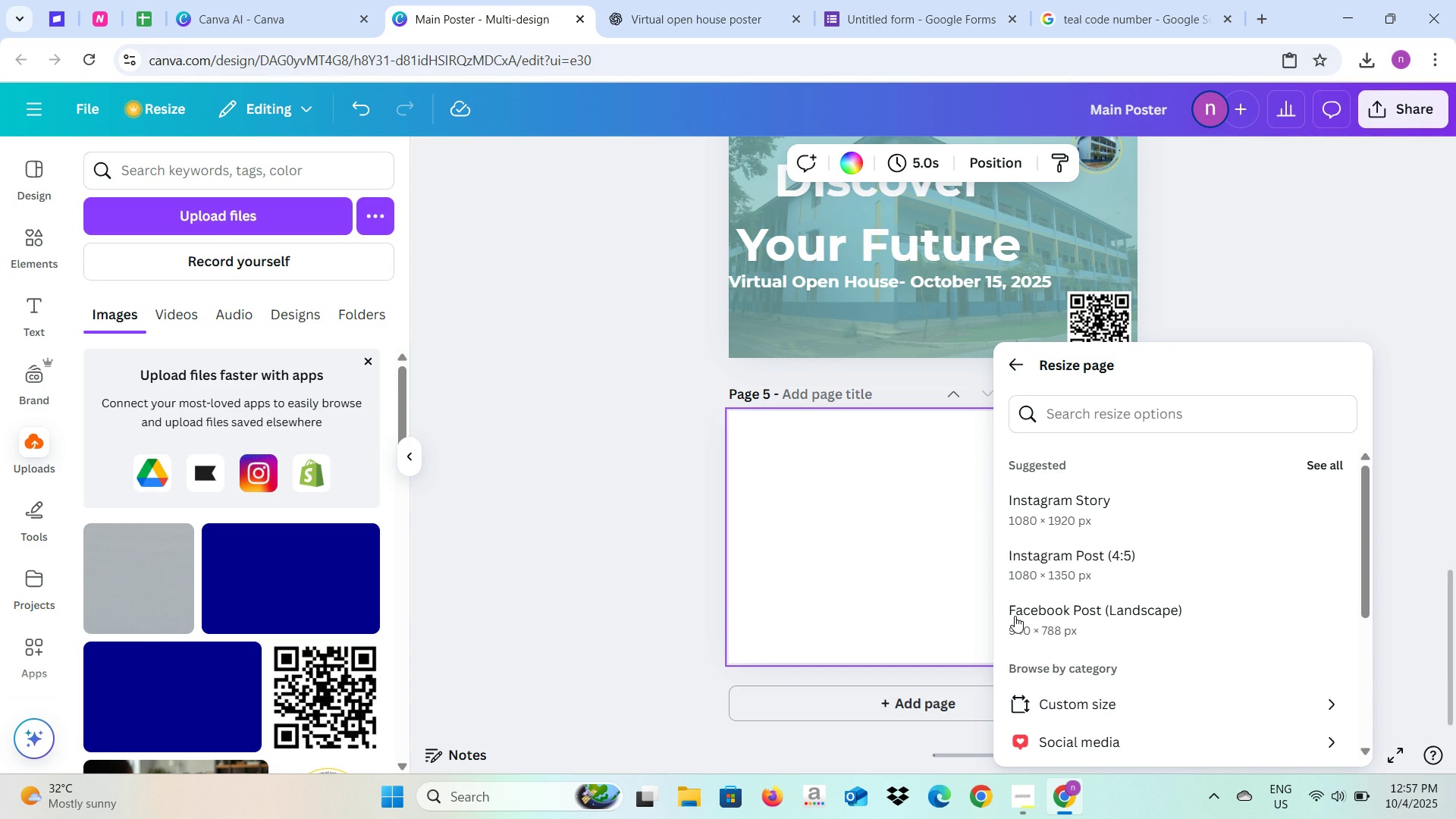 
left_click([1044, 703])